 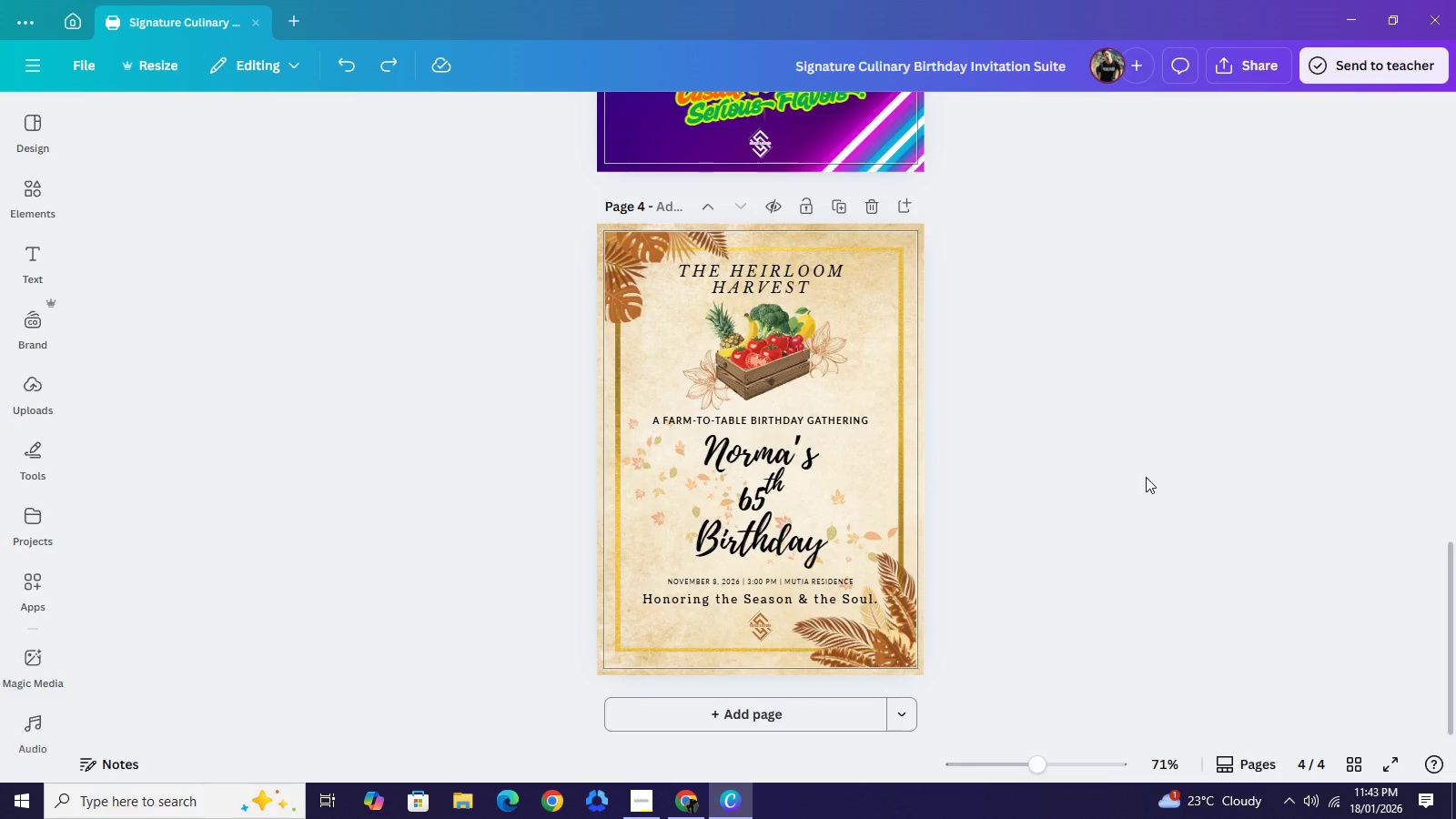 
scroll: coordinate [1194, 426], scroll_direction: up, amount: 6.0
 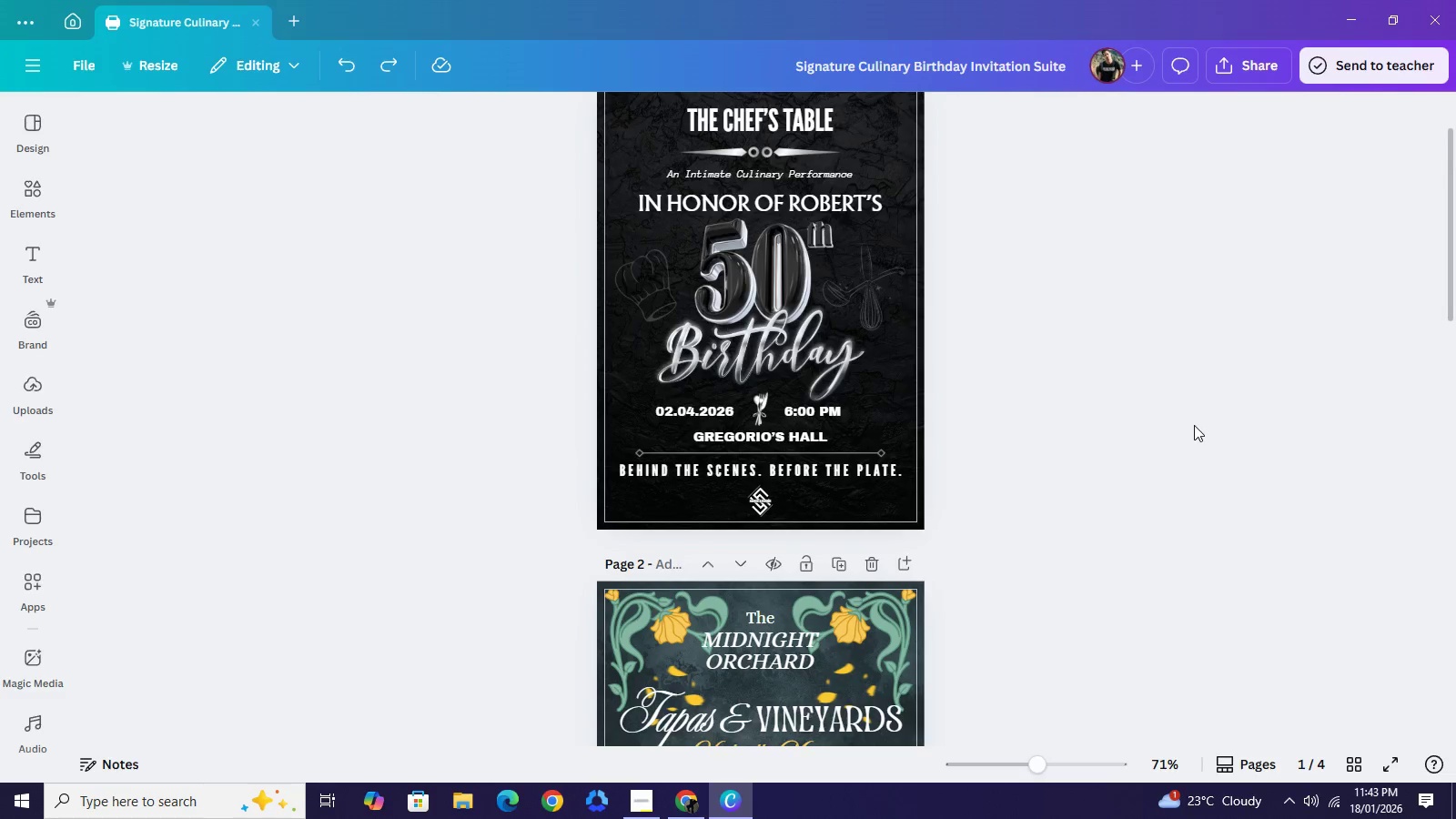 
scroll: coordinate [1194, 424], scroll_direction: down, amount: 4.0
 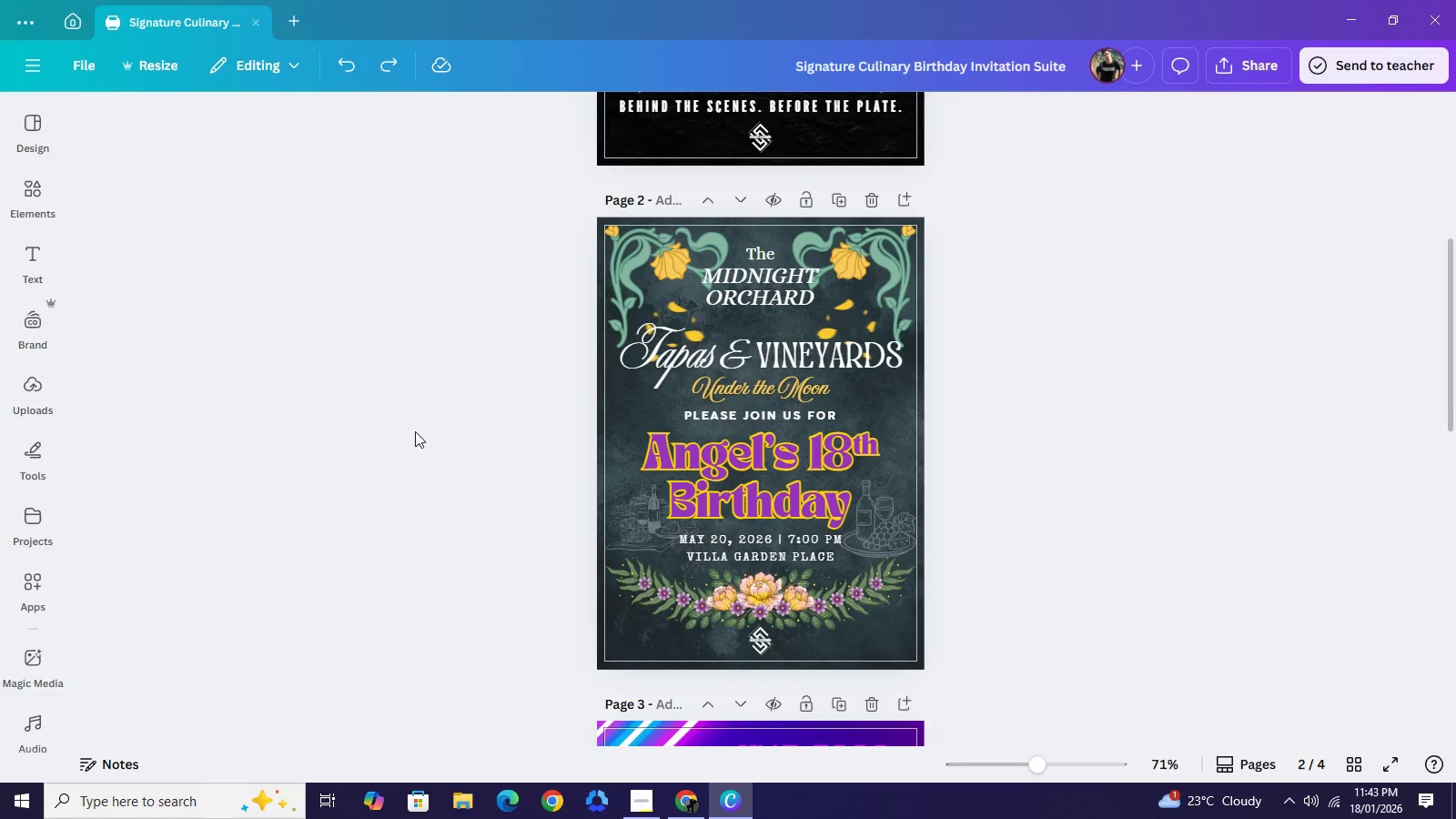 
wait(5.58)
 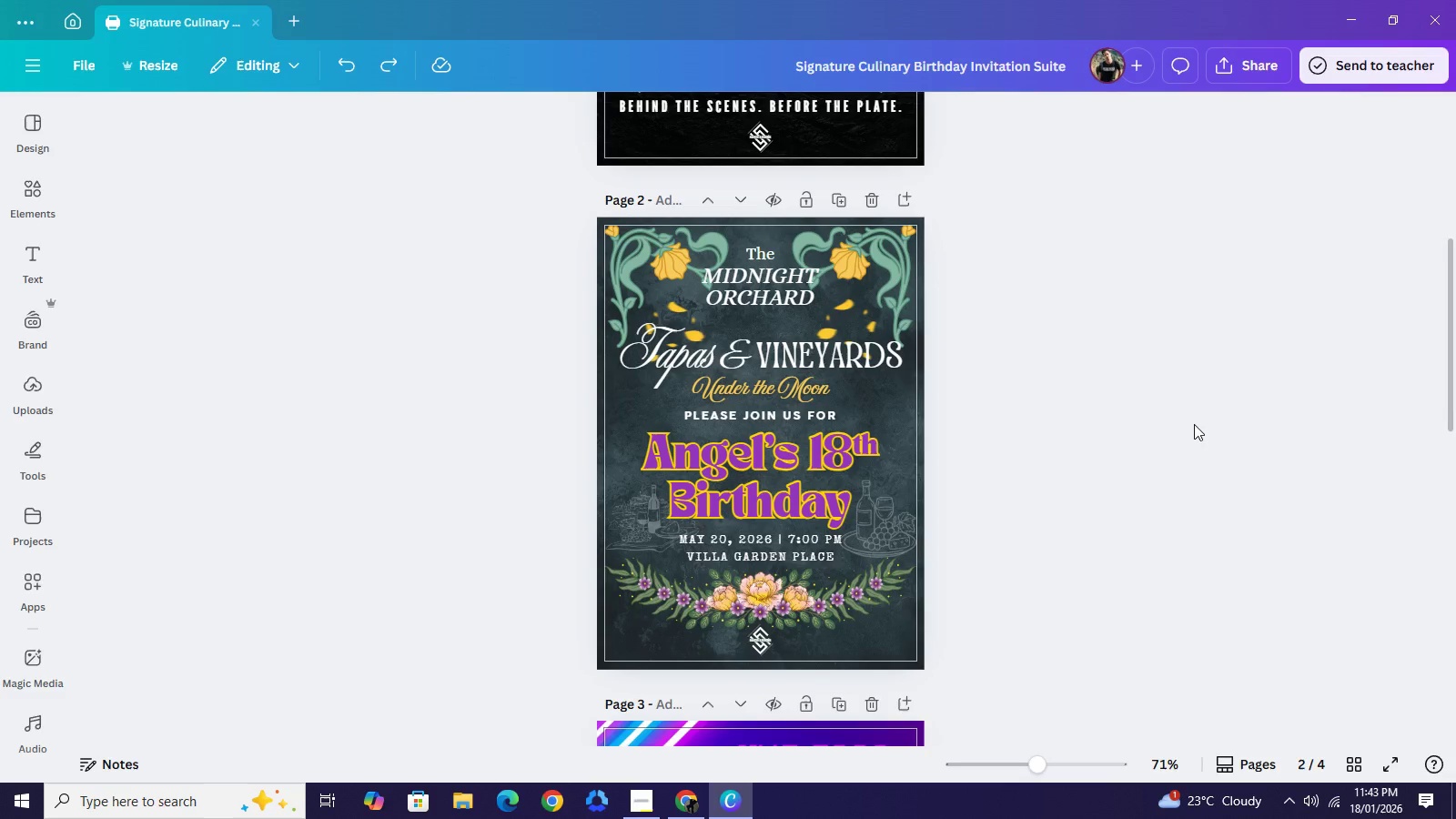 
mouse_move([57, 230])
 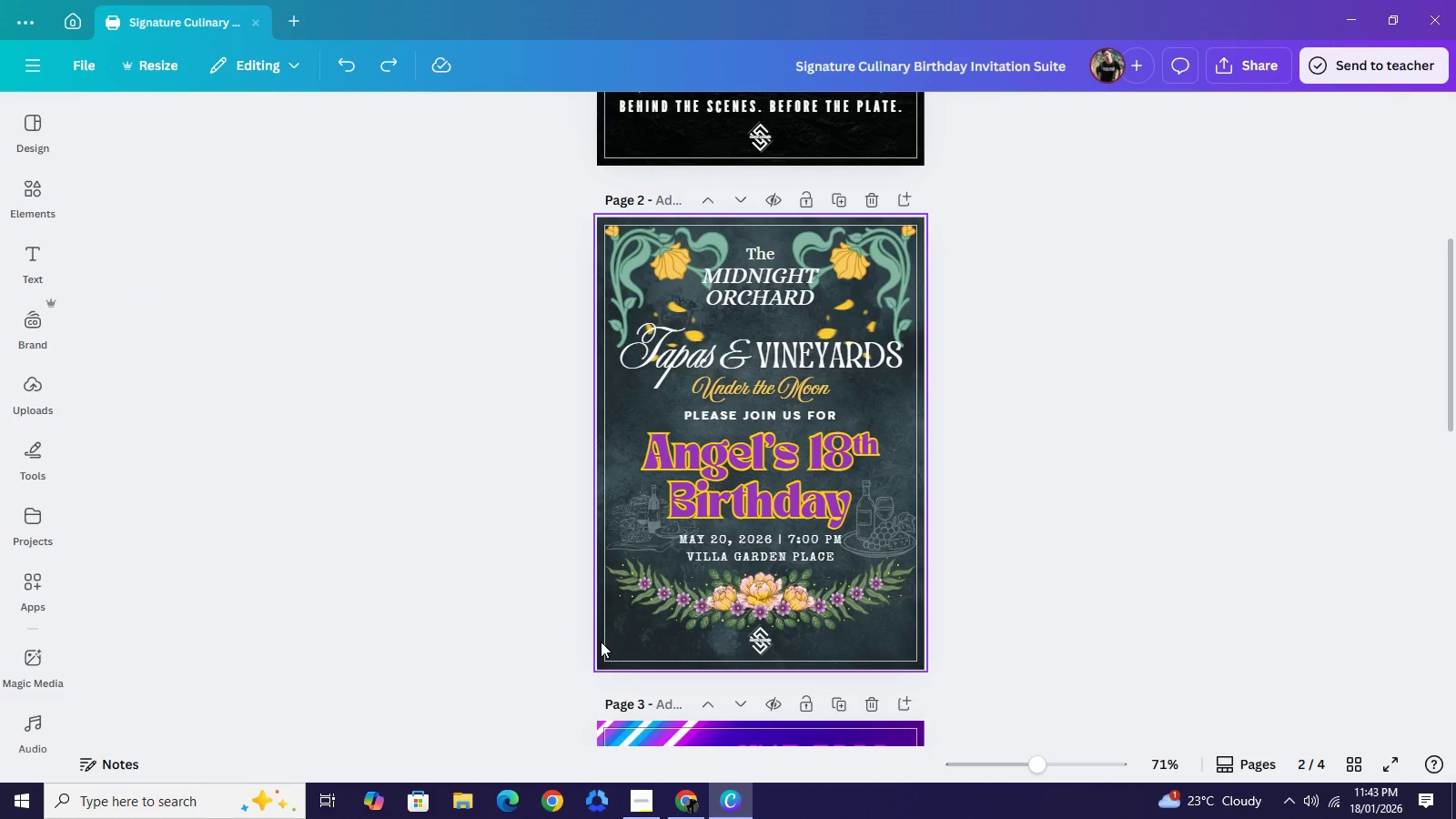 
left_click([601, 642])
 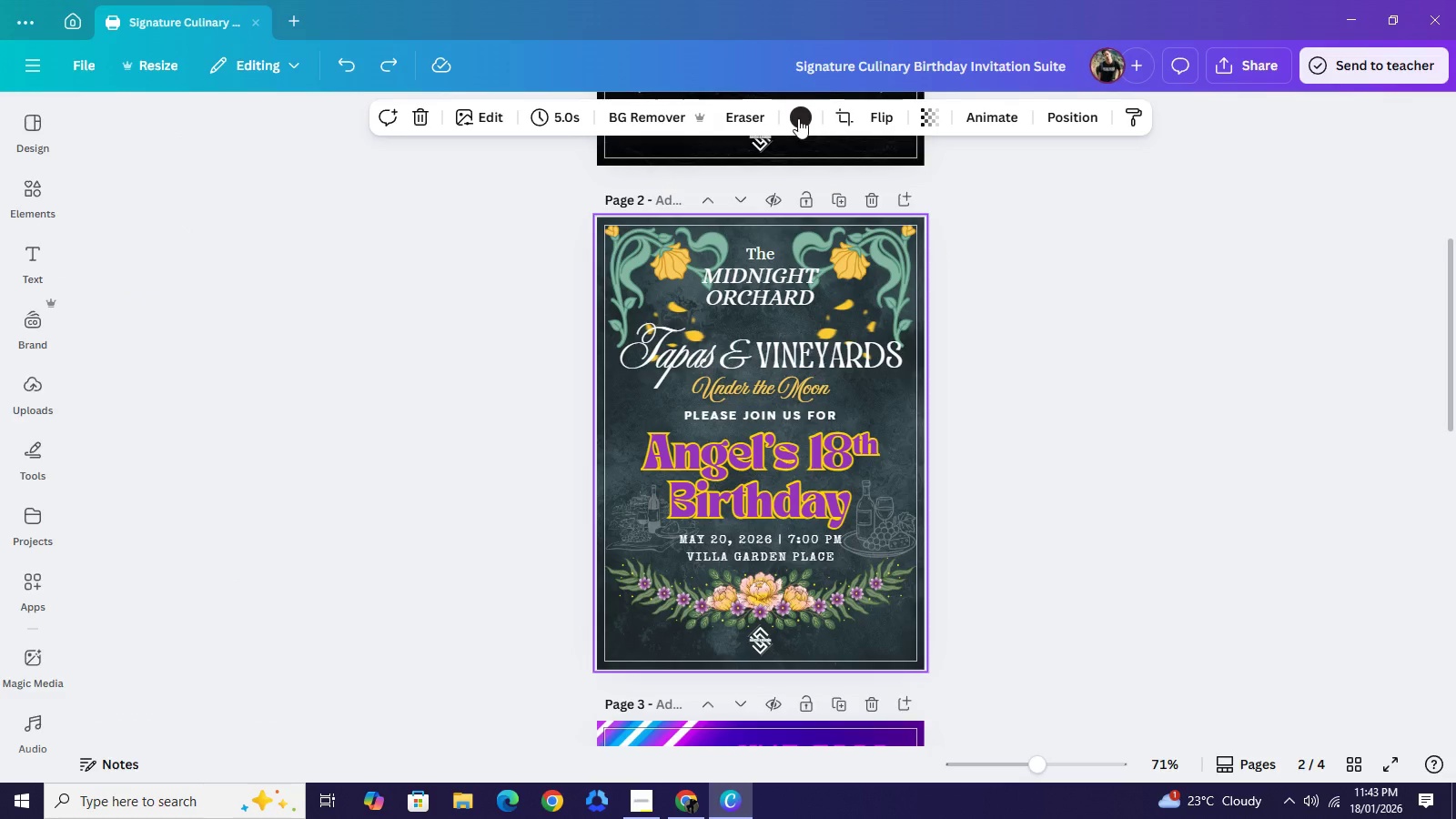 
left_click([798, 118])